 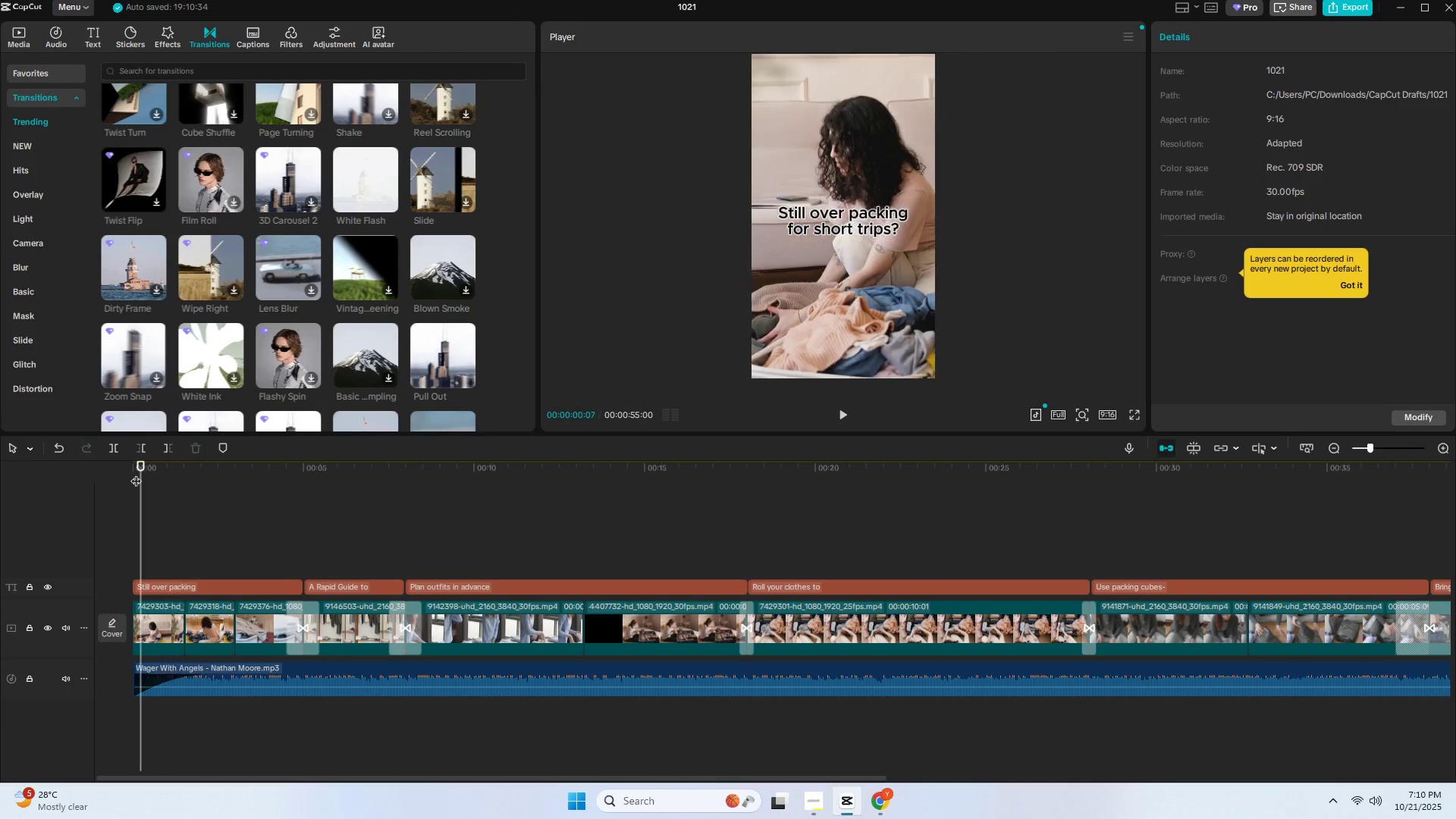 
key(Space)
 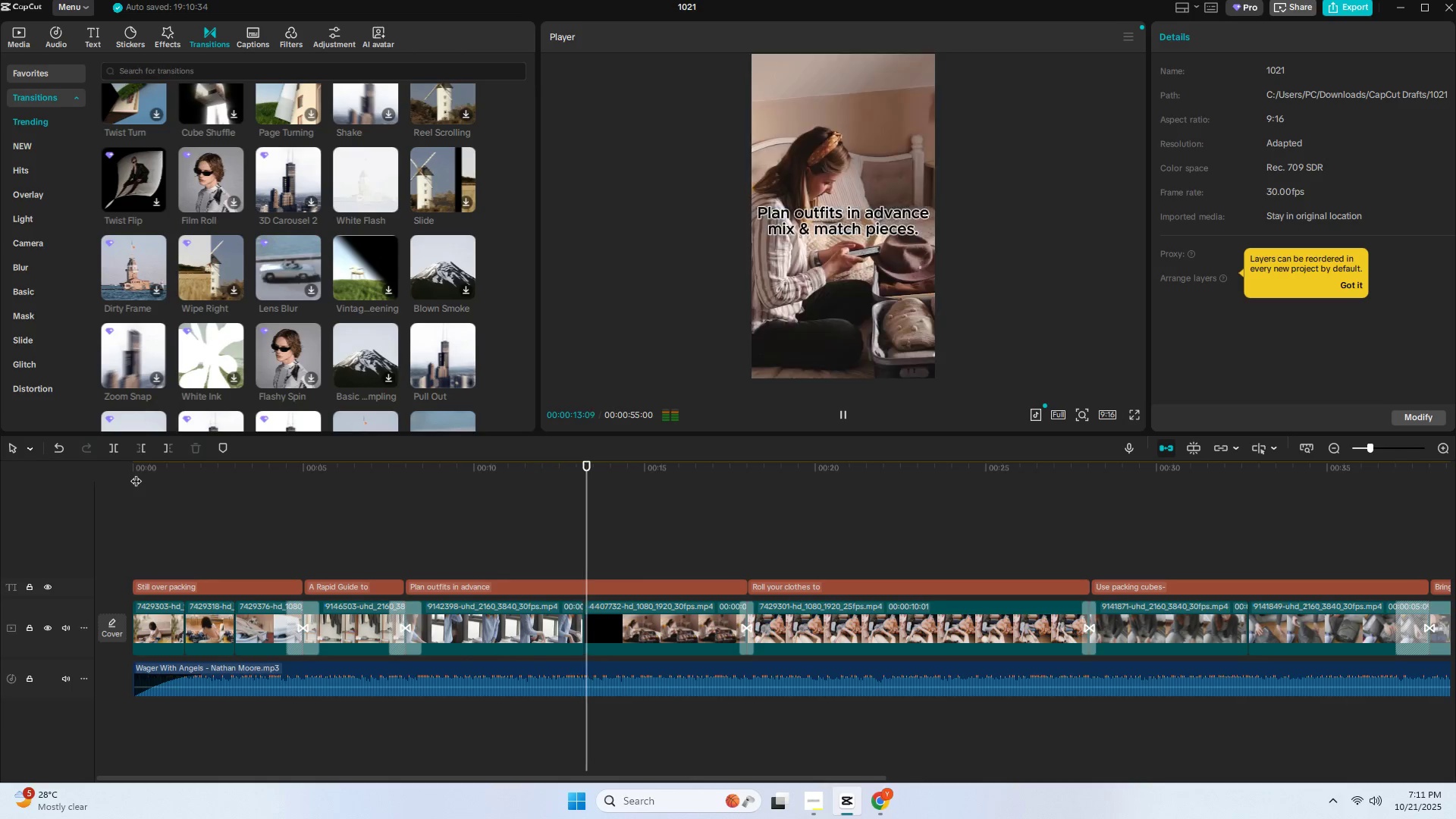 
wait(18.17)
 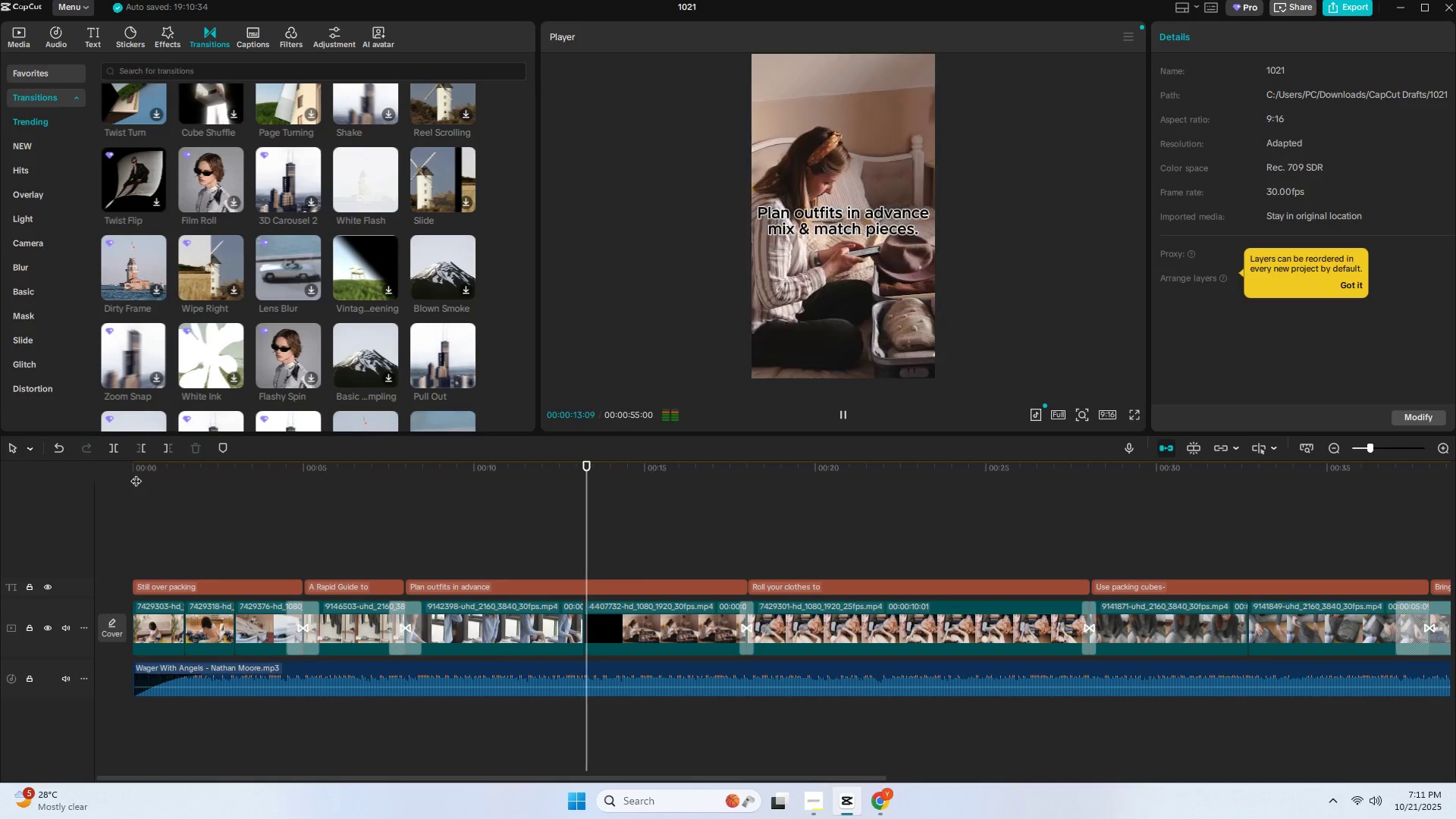 
left_click([543, 460])
 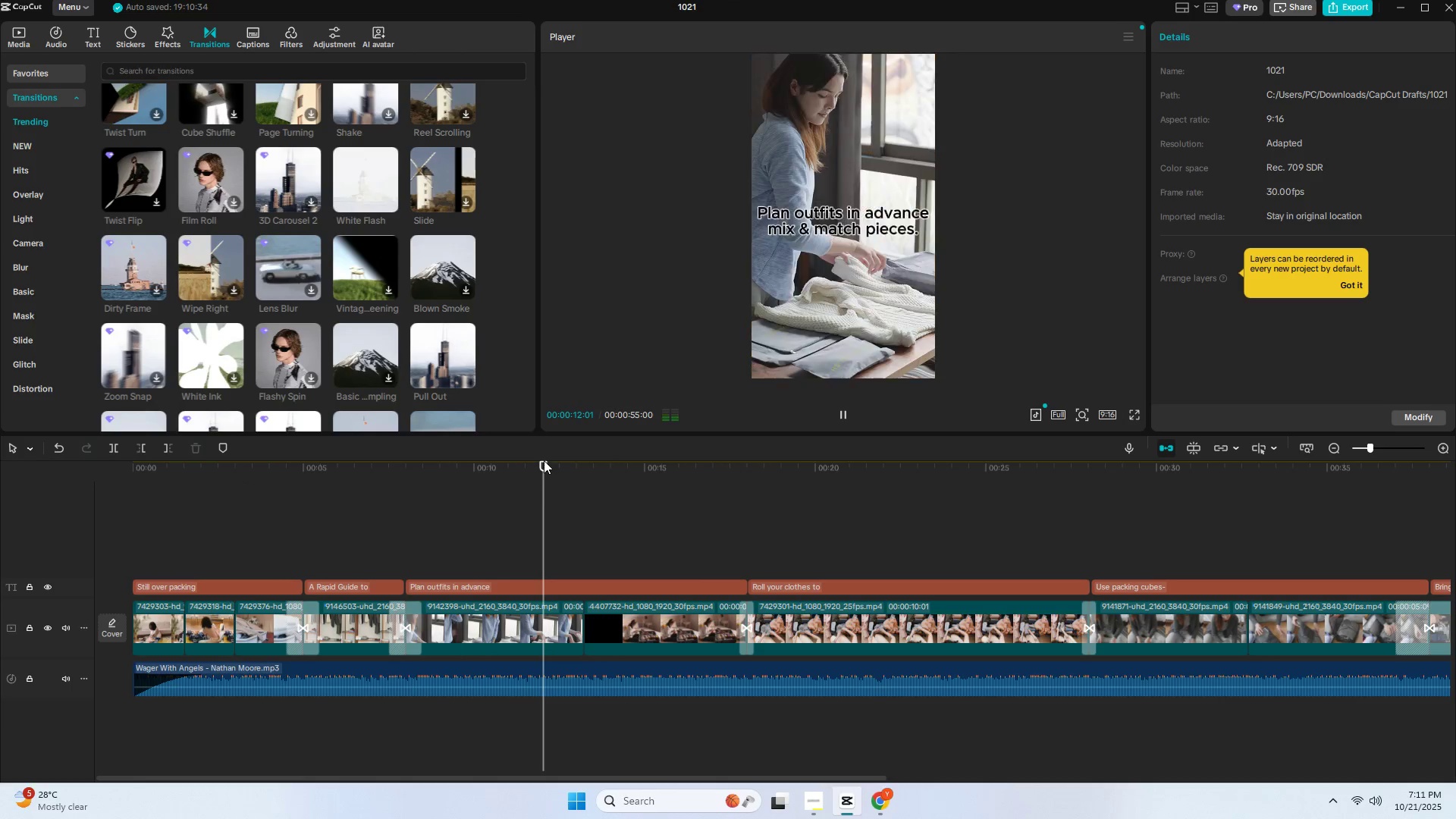 
key(Space)
 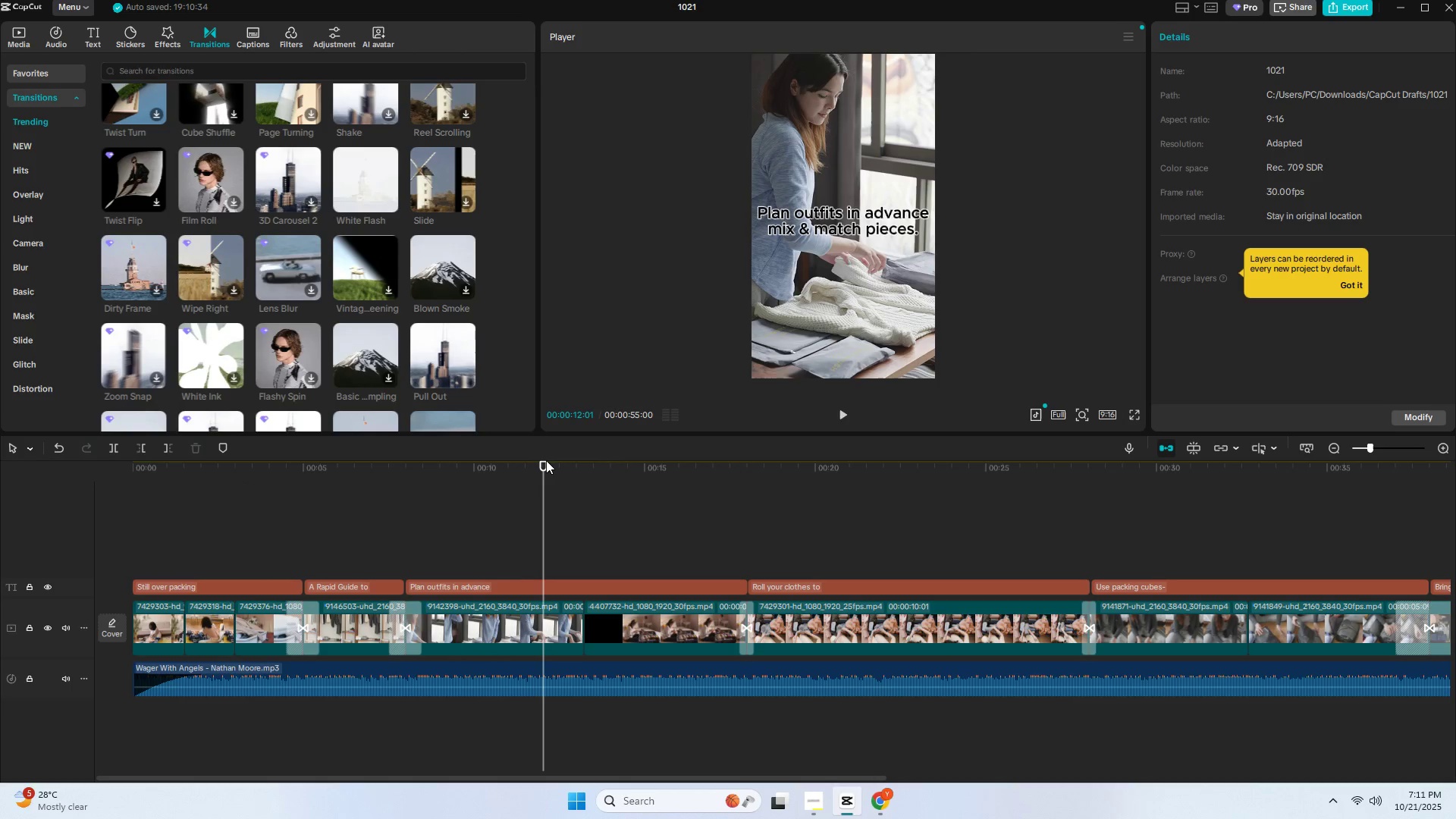 
key(Space)
 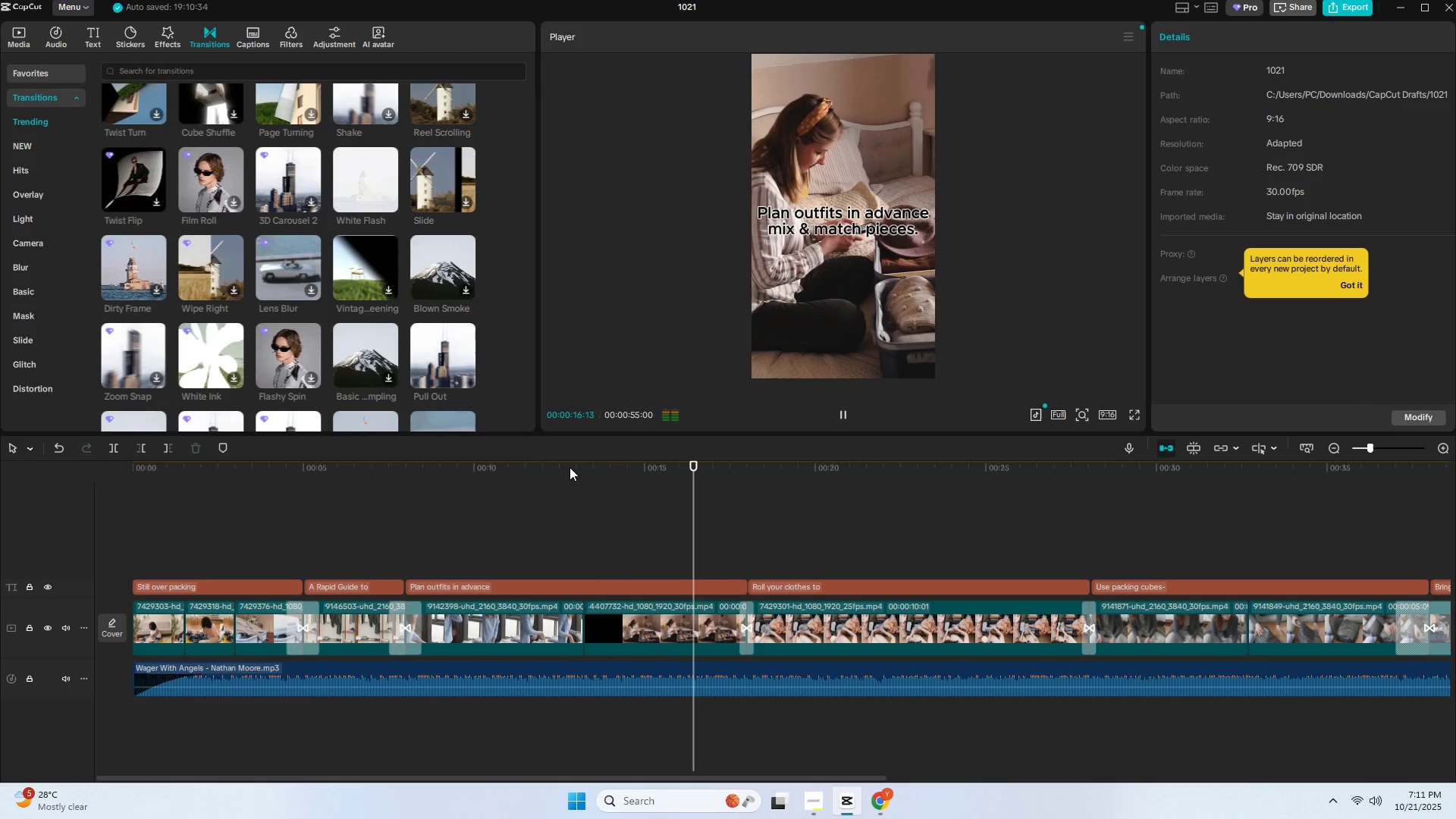 
wait(6.06)
 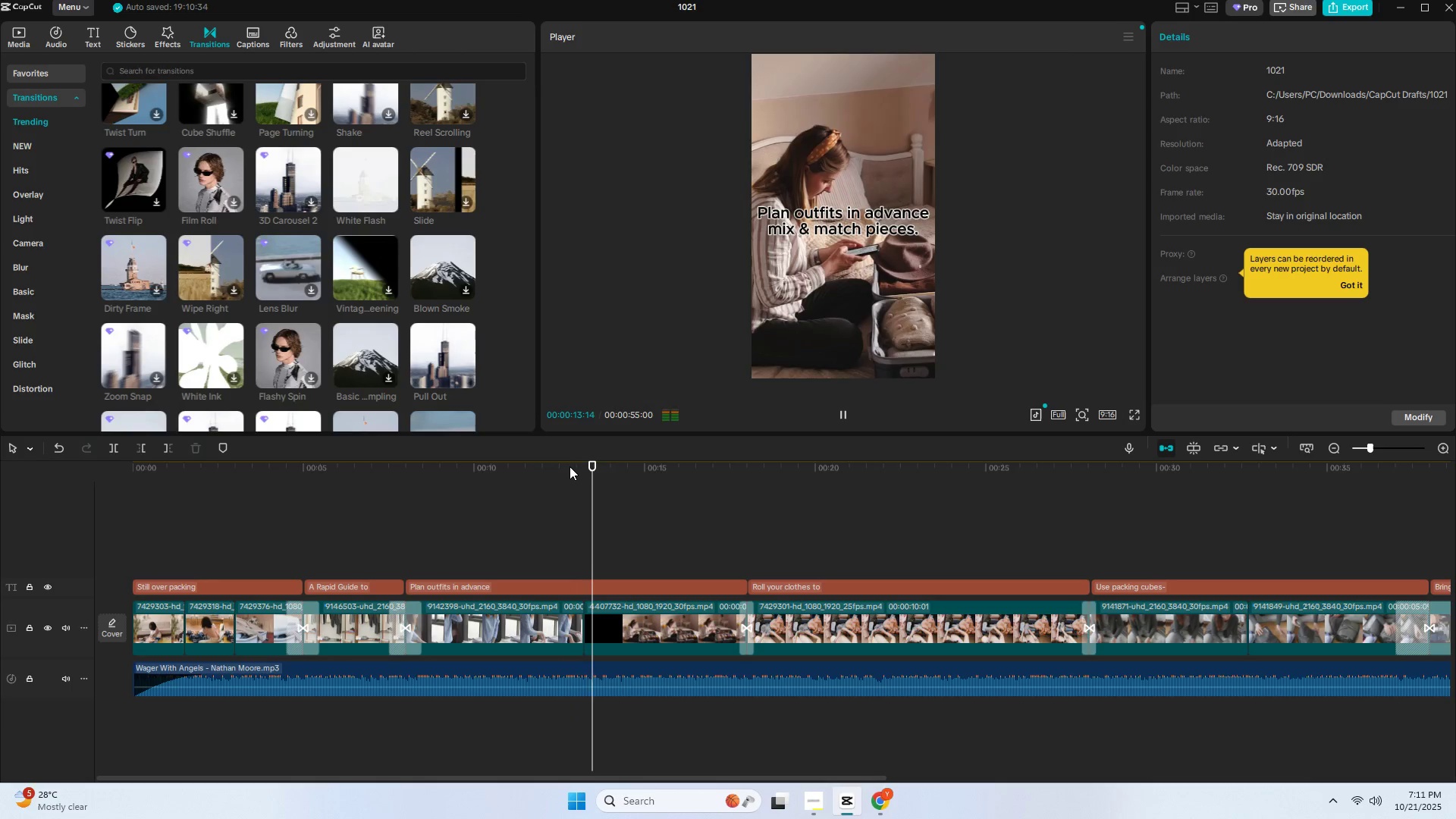 
key(Space)
 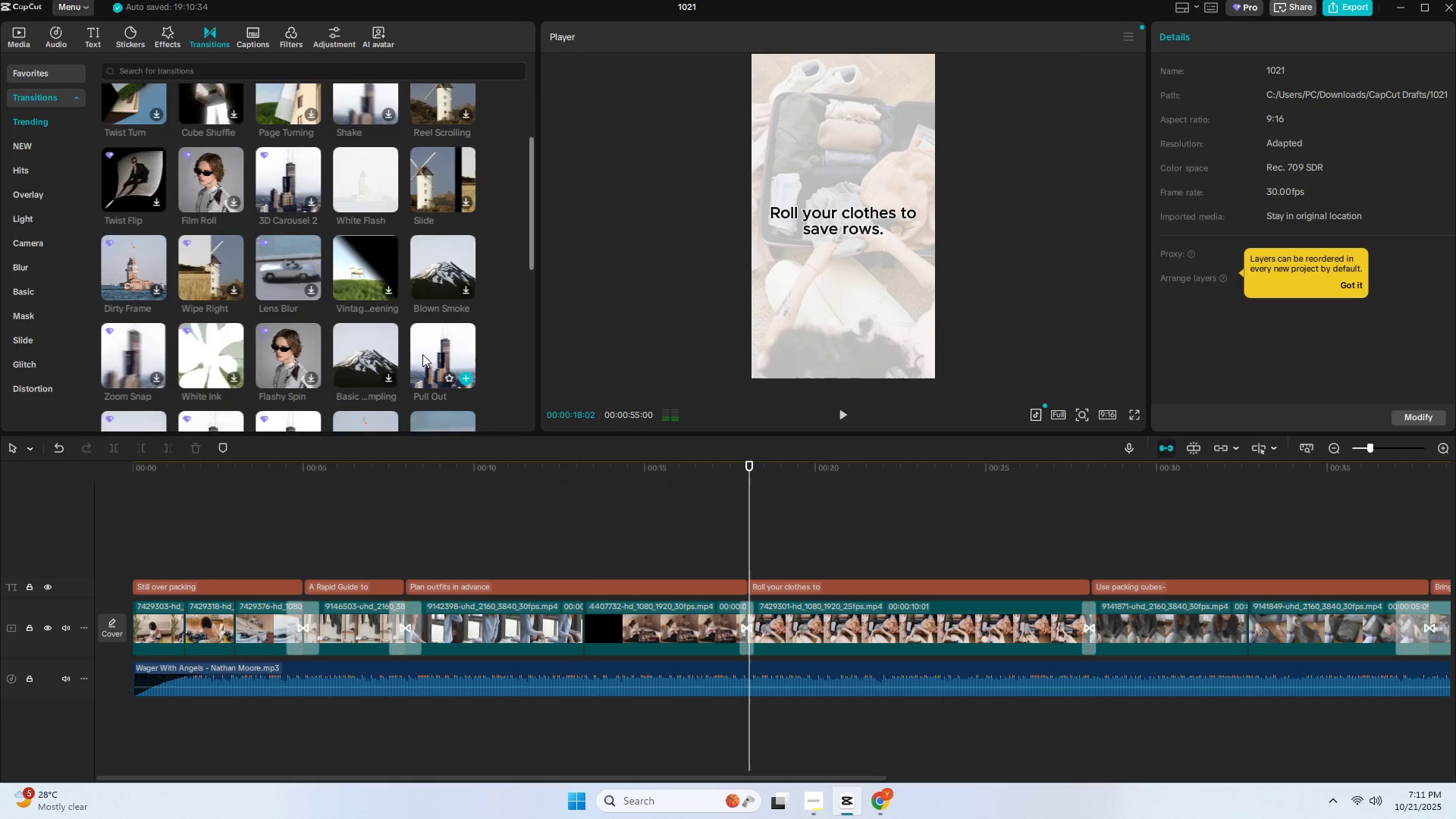 
scroll: coordinate [434, 270], scroll_direction: up, amount: 9.0
 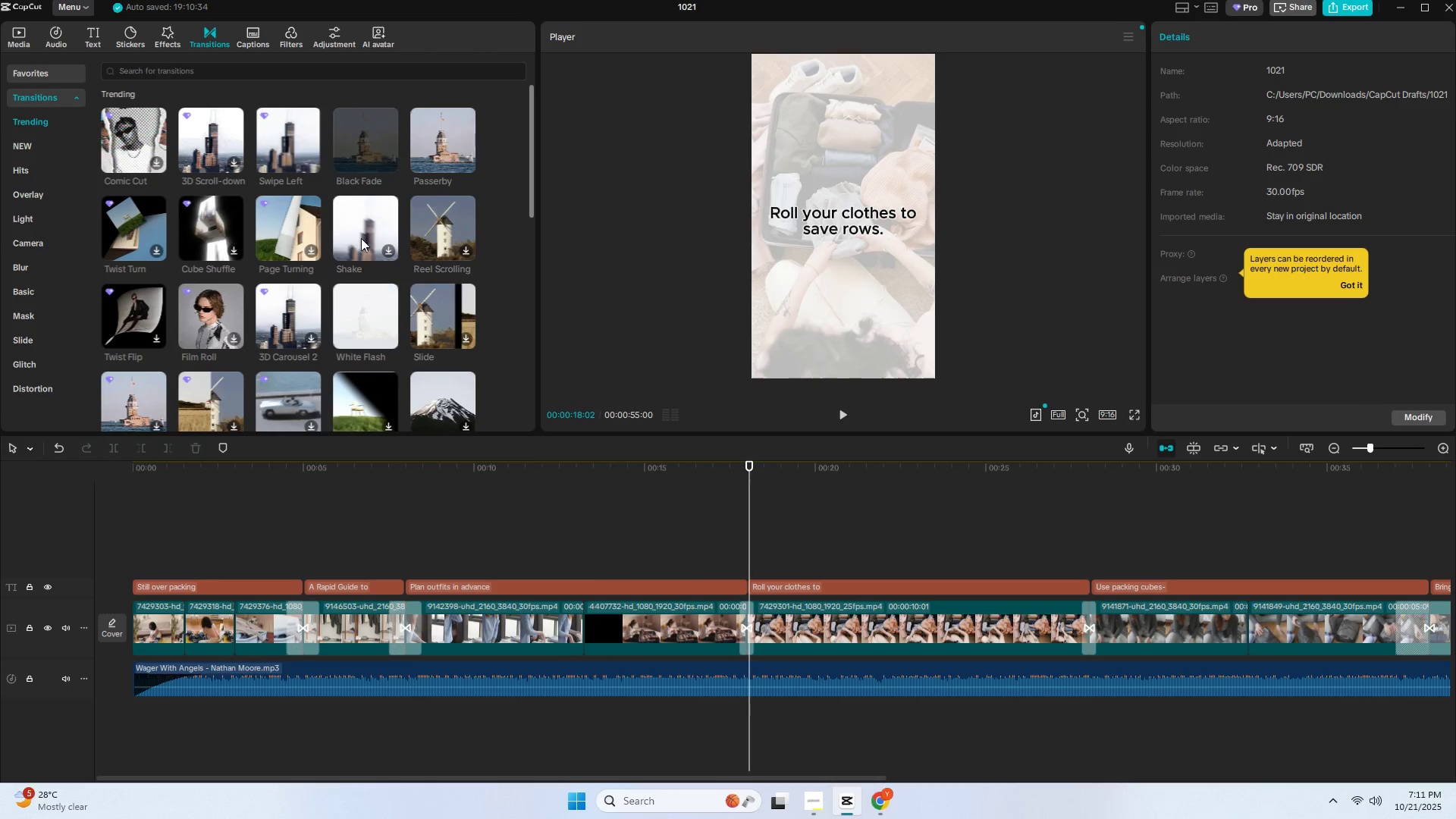 
mouse_move([374, 137])
 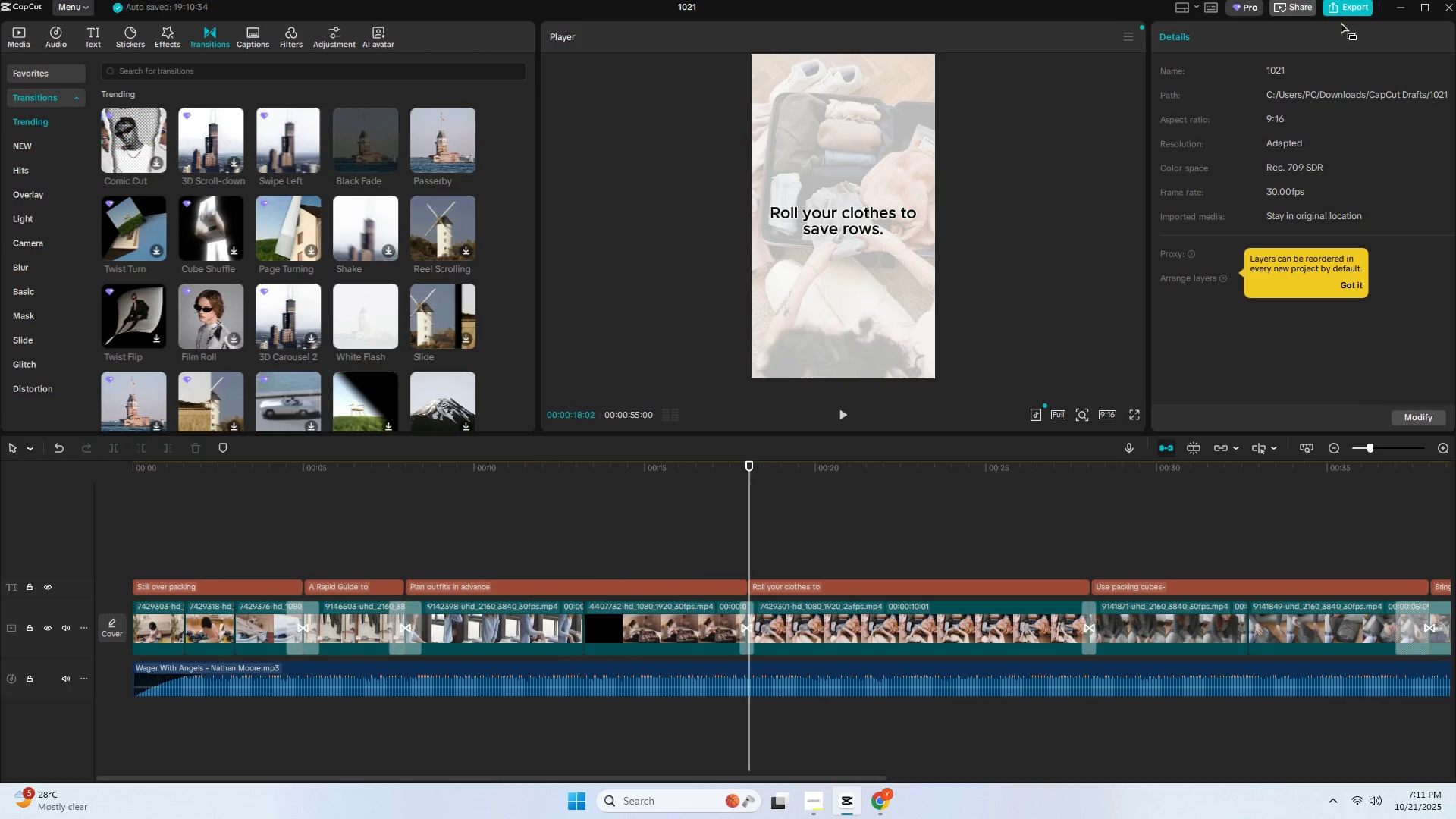 
left_click([1330, 6])
 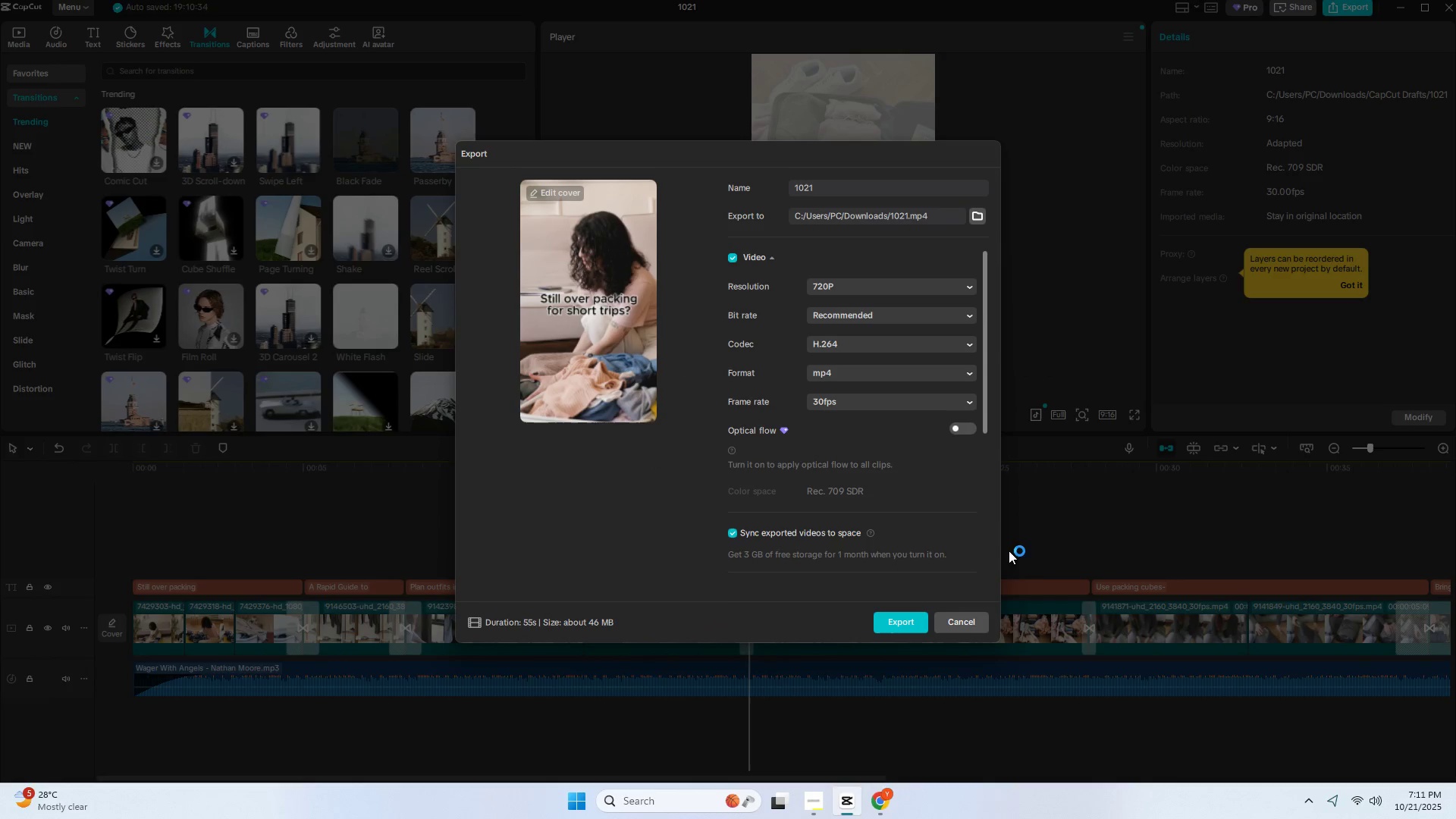 
left_click([963, 625])
 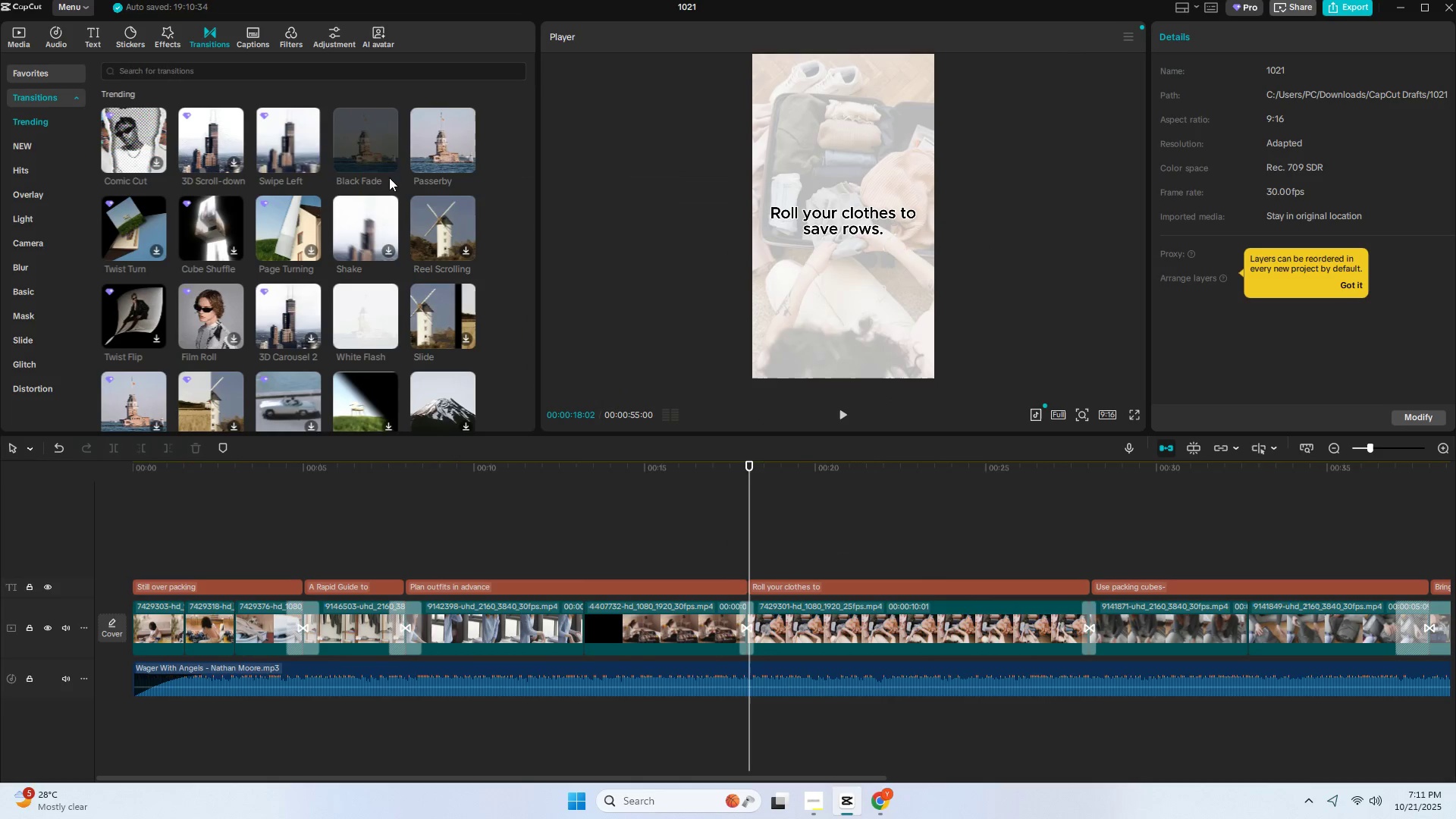 
left_click_drag(start_coordinate=[355, 137], to_coordinate=[577, 626])
 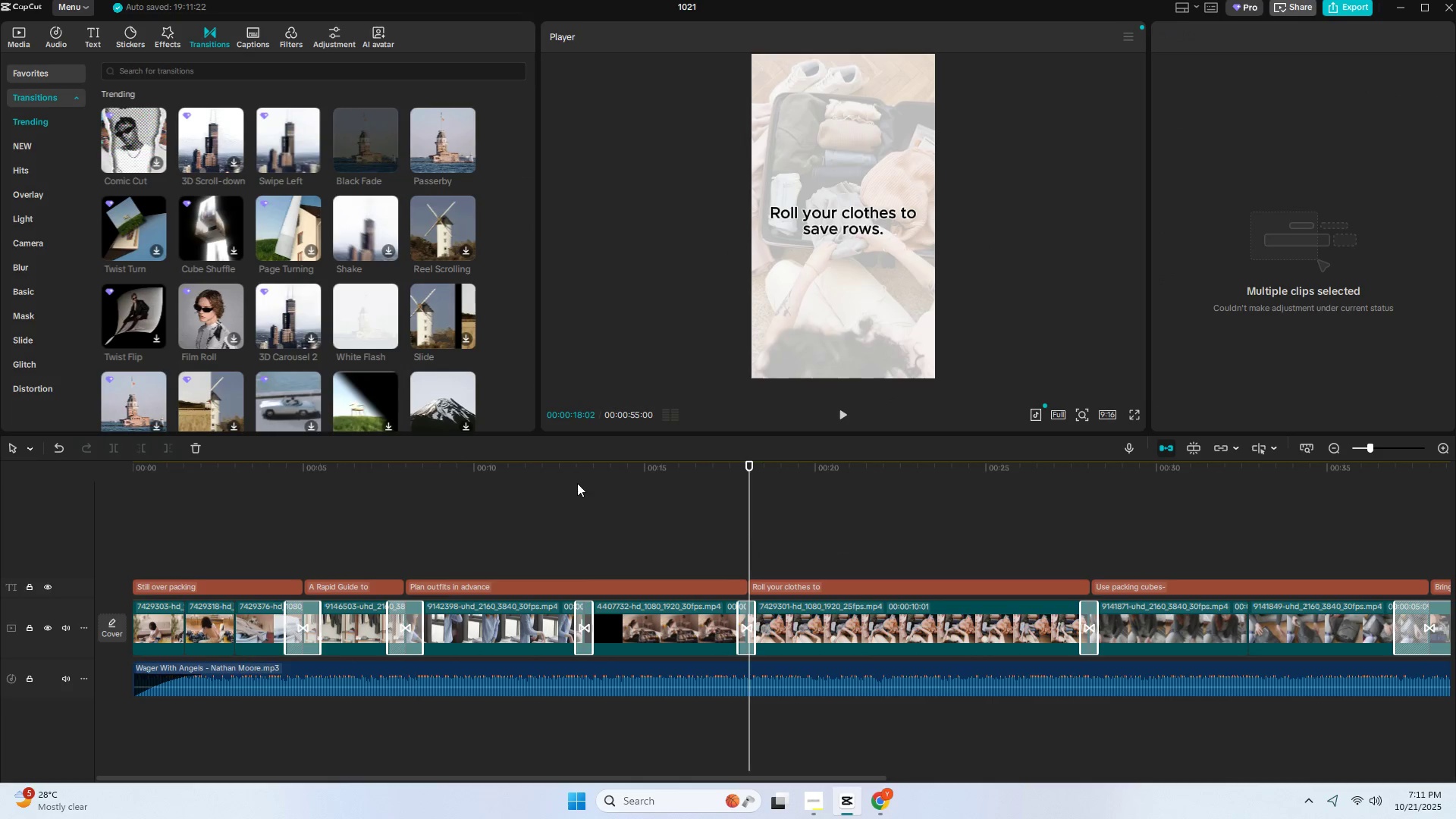 
left_click([565, 475])
 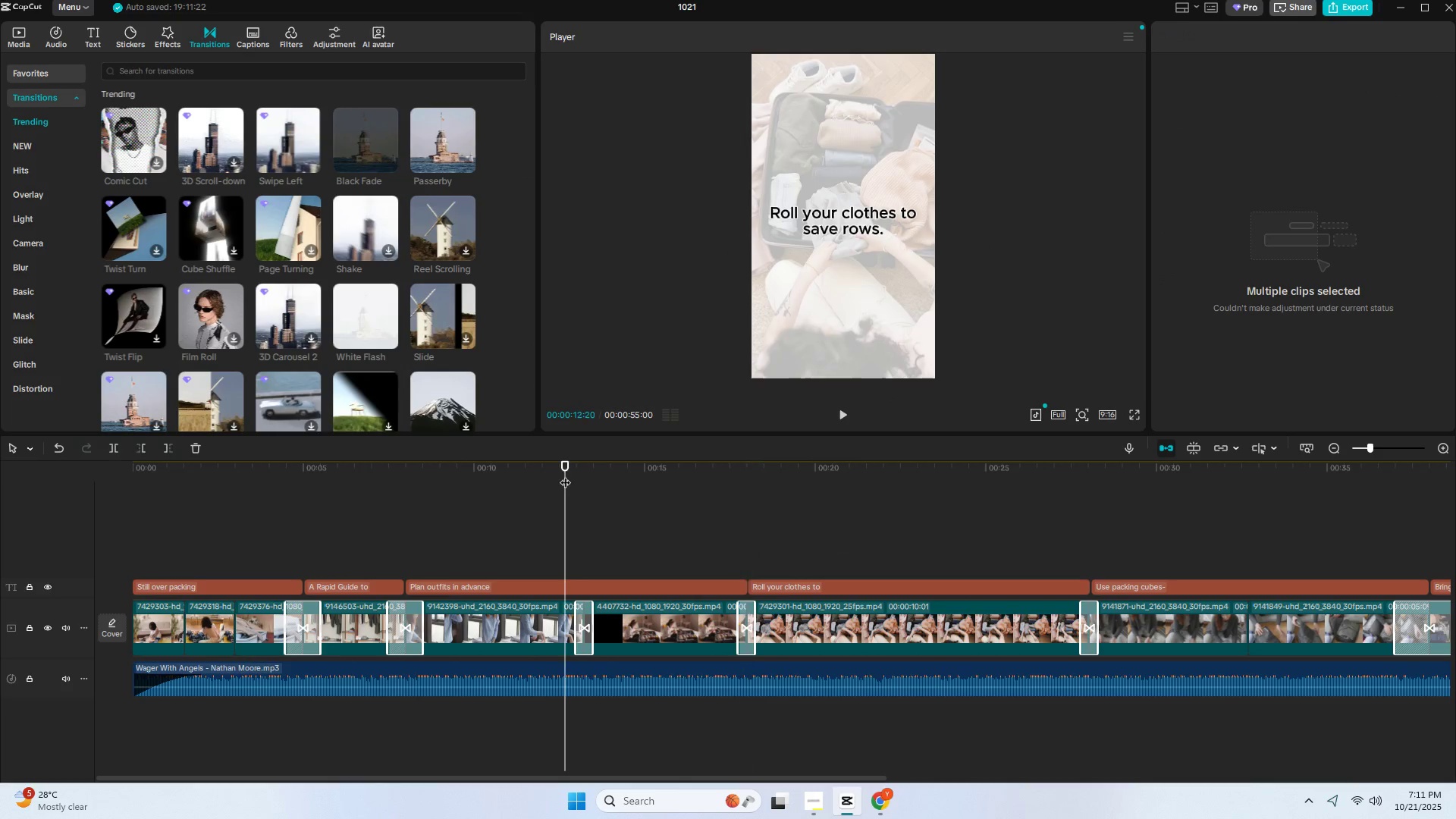 
key(Space)
 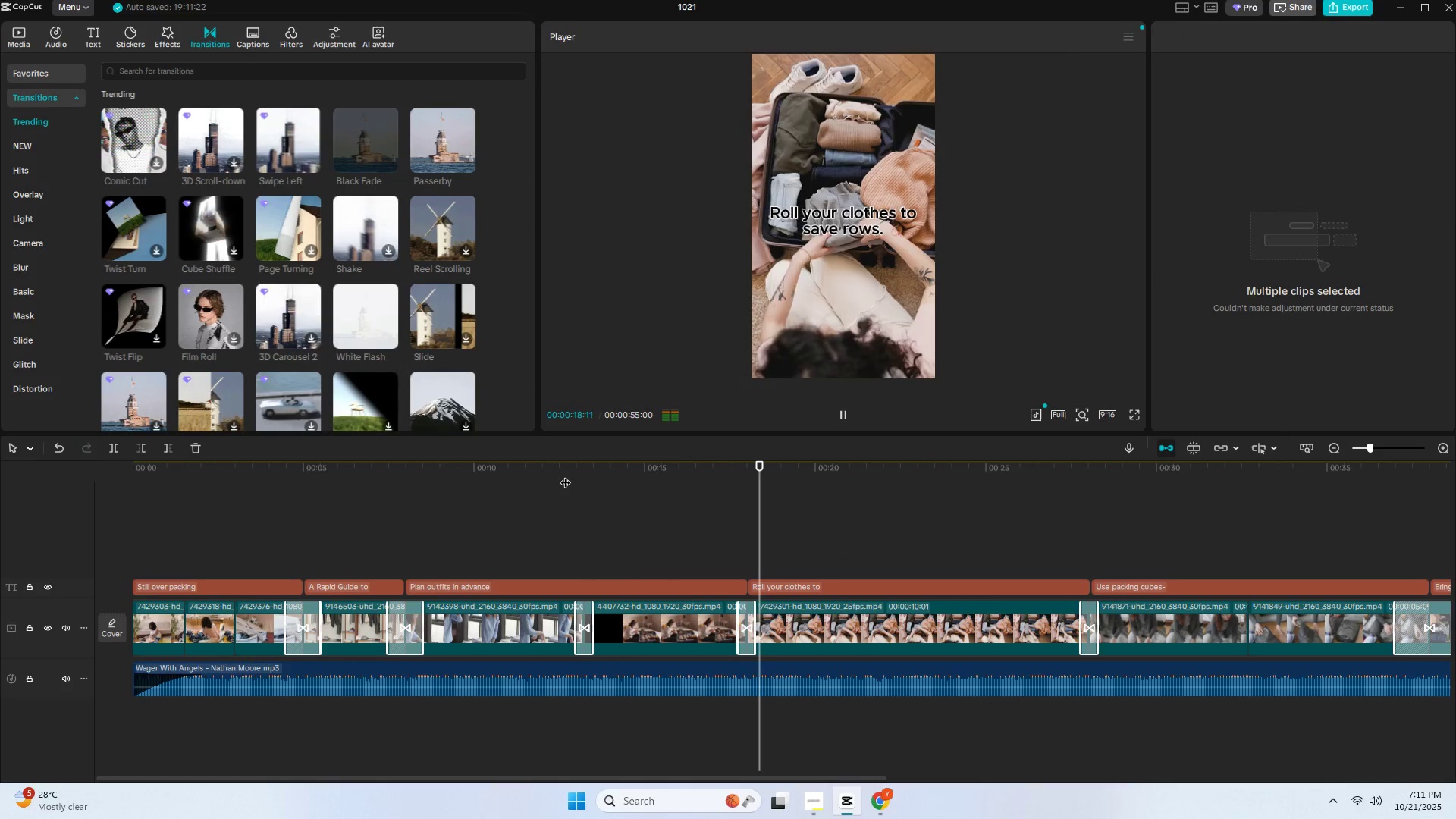 